 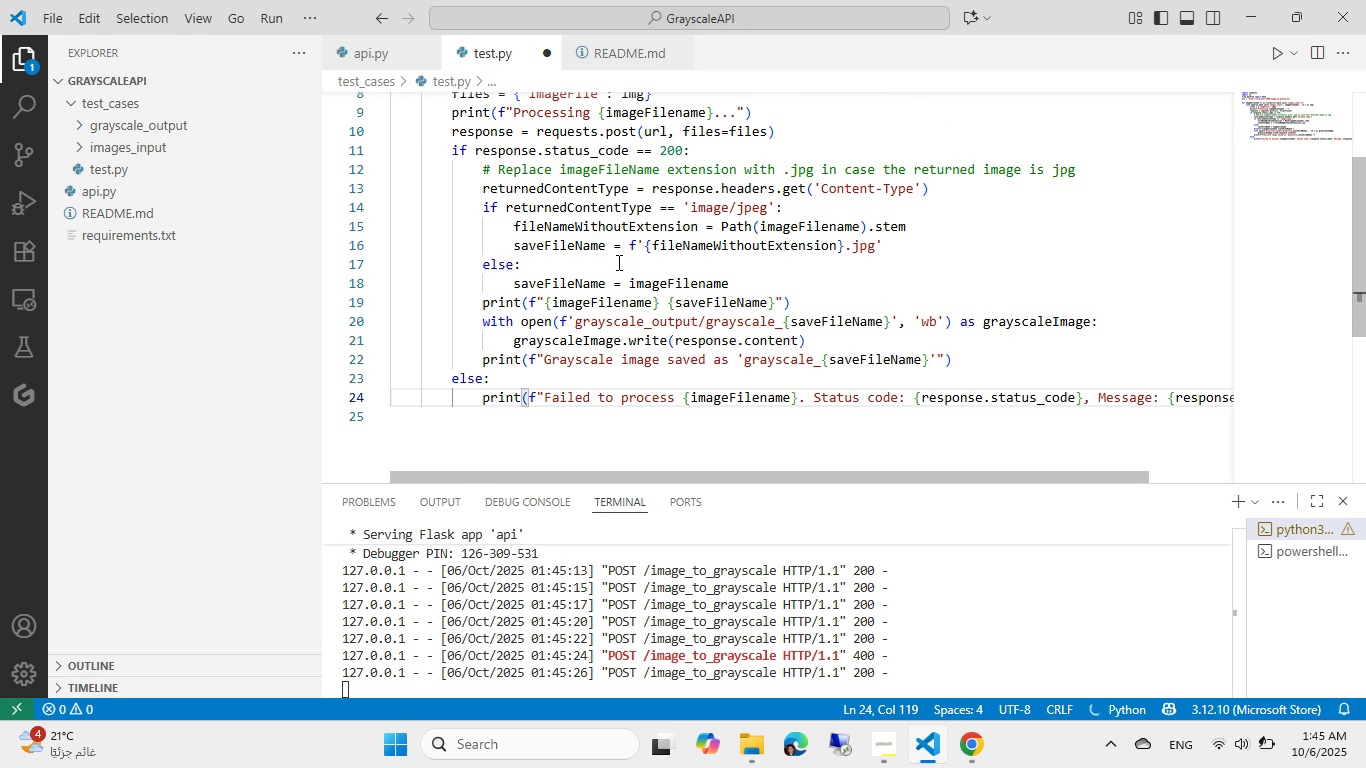 
key(Control+S)
 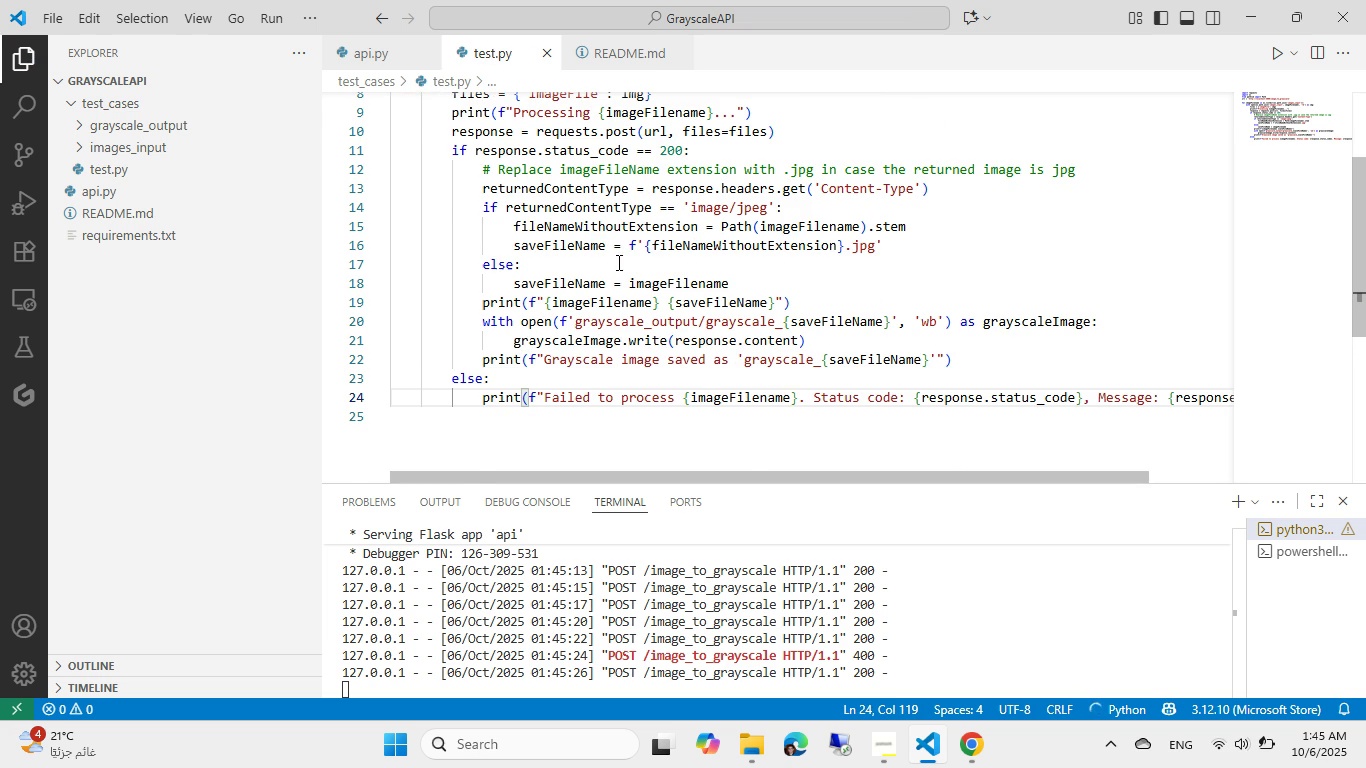 
scroll: coordinate [617, 262], scroll_direction: up, amount: 1.0
 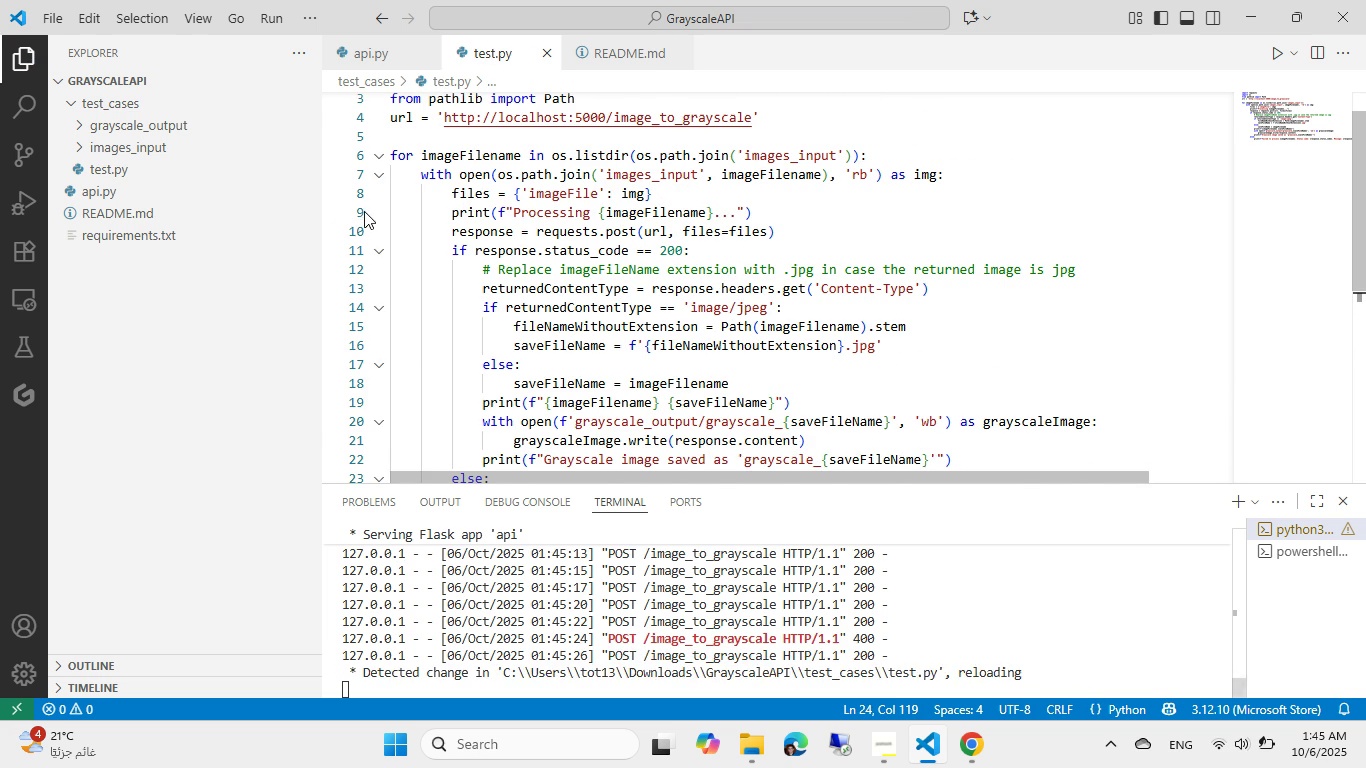 
left_click([360, 209])
 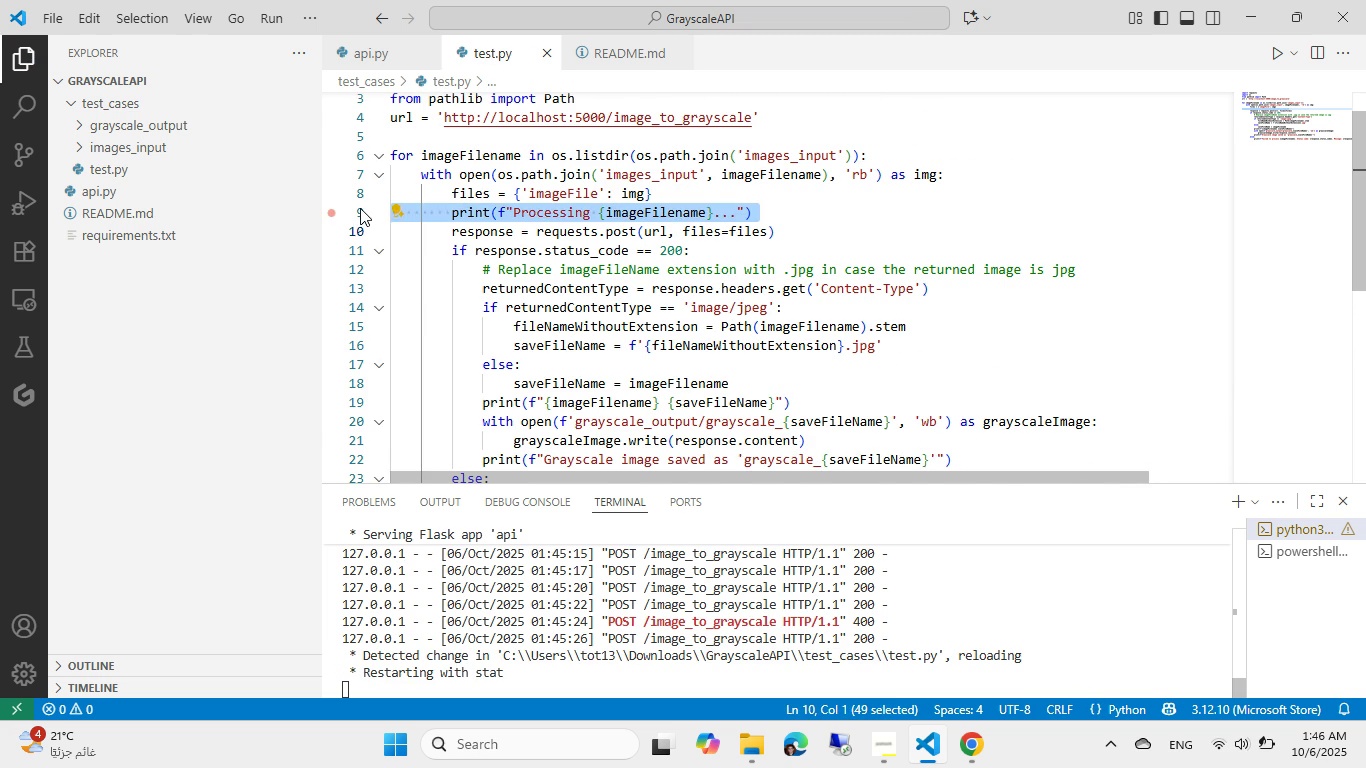 
key(Backspace)
 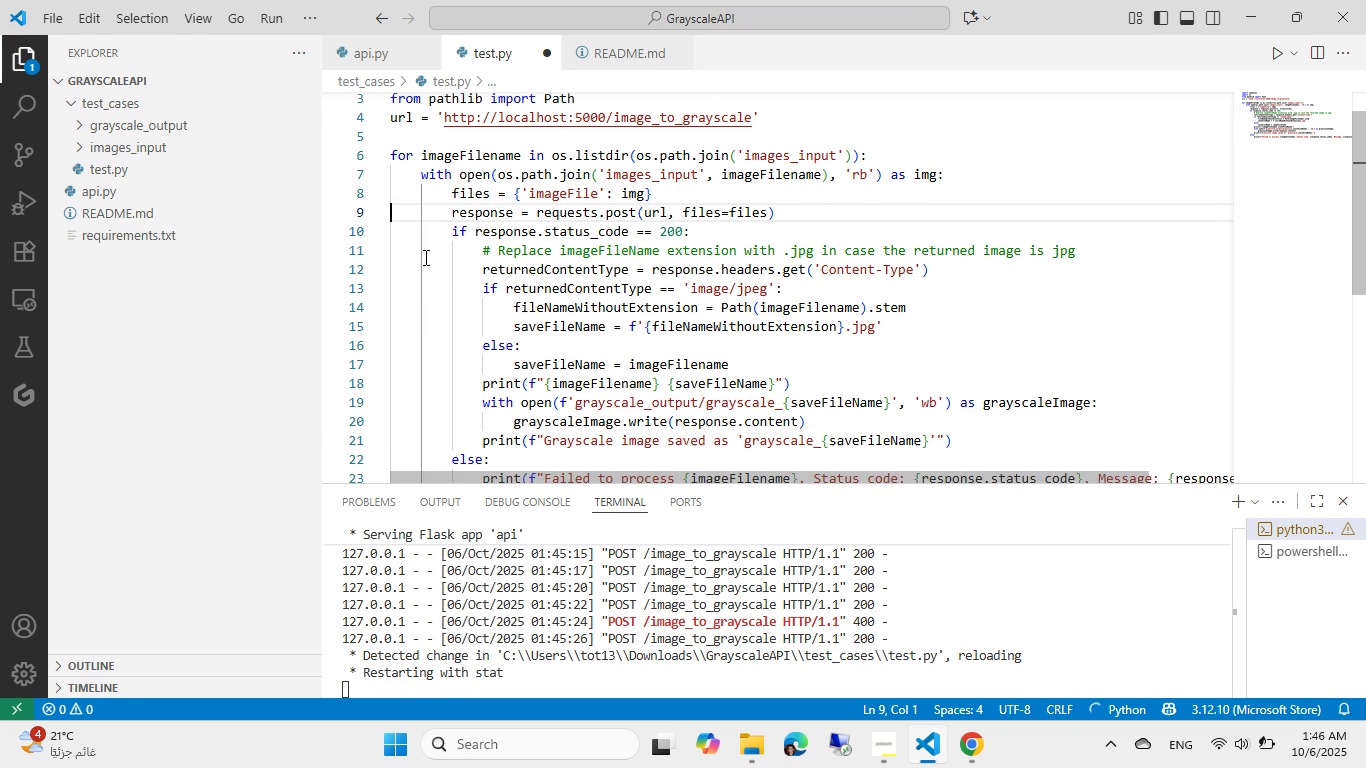 
scroll: coordinate [467, 237], scroll_direction: down, amount: 1.0
 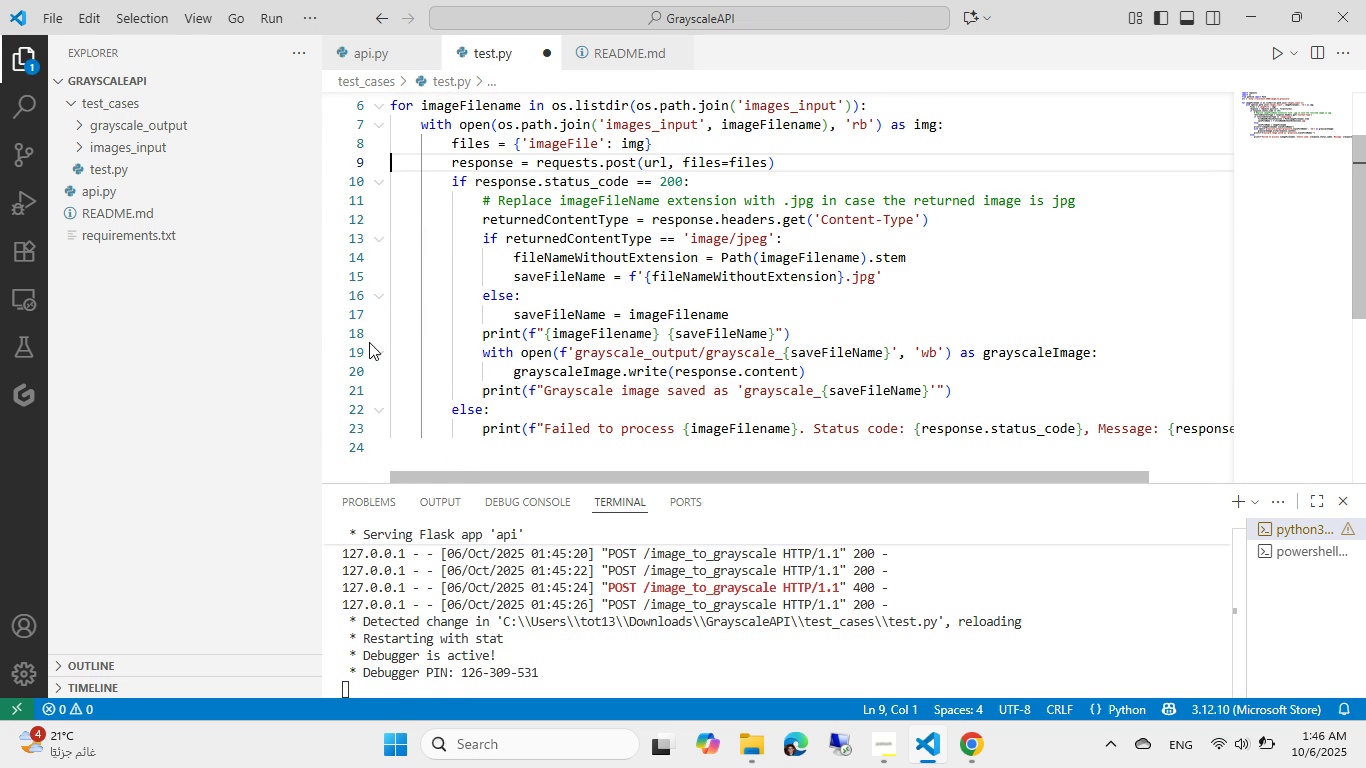 
left_click([357, 333])
 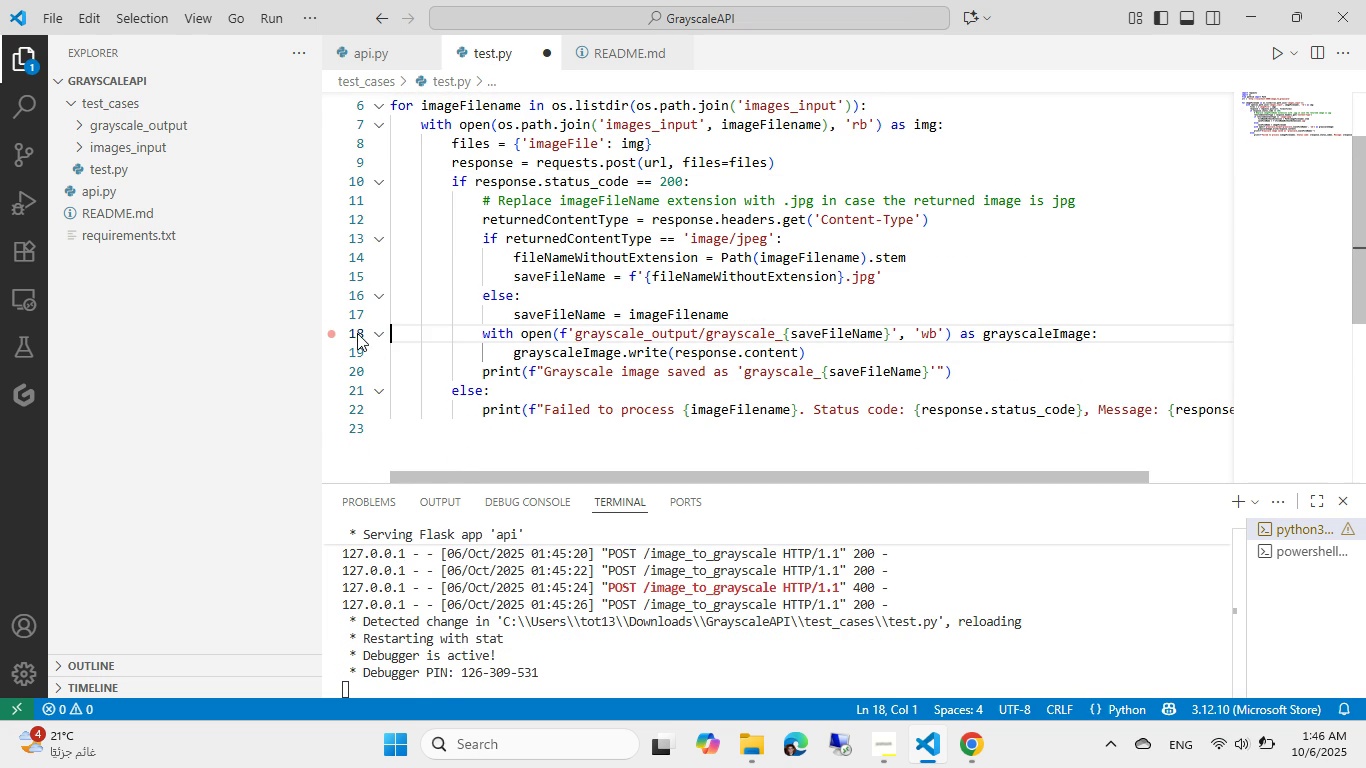 
key(Backspace)
 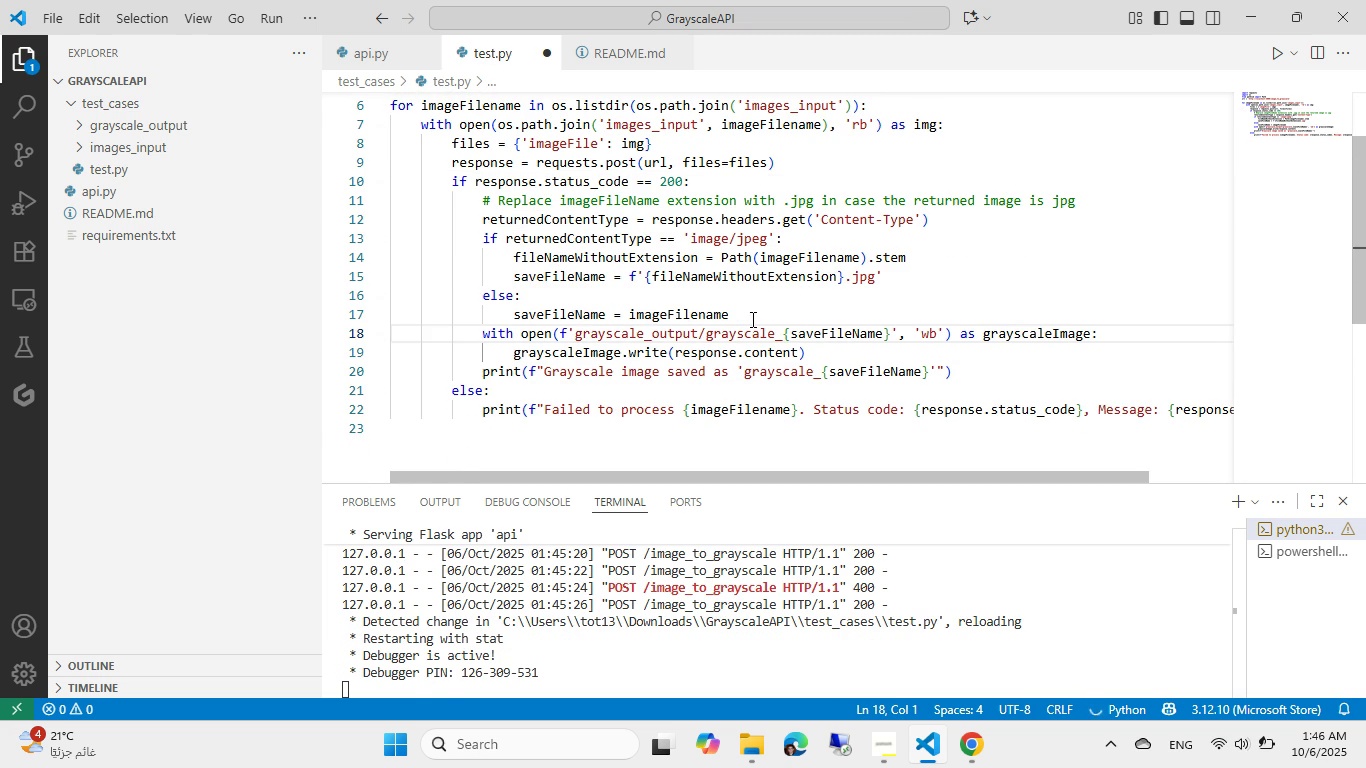 
left_click([754, 319])
 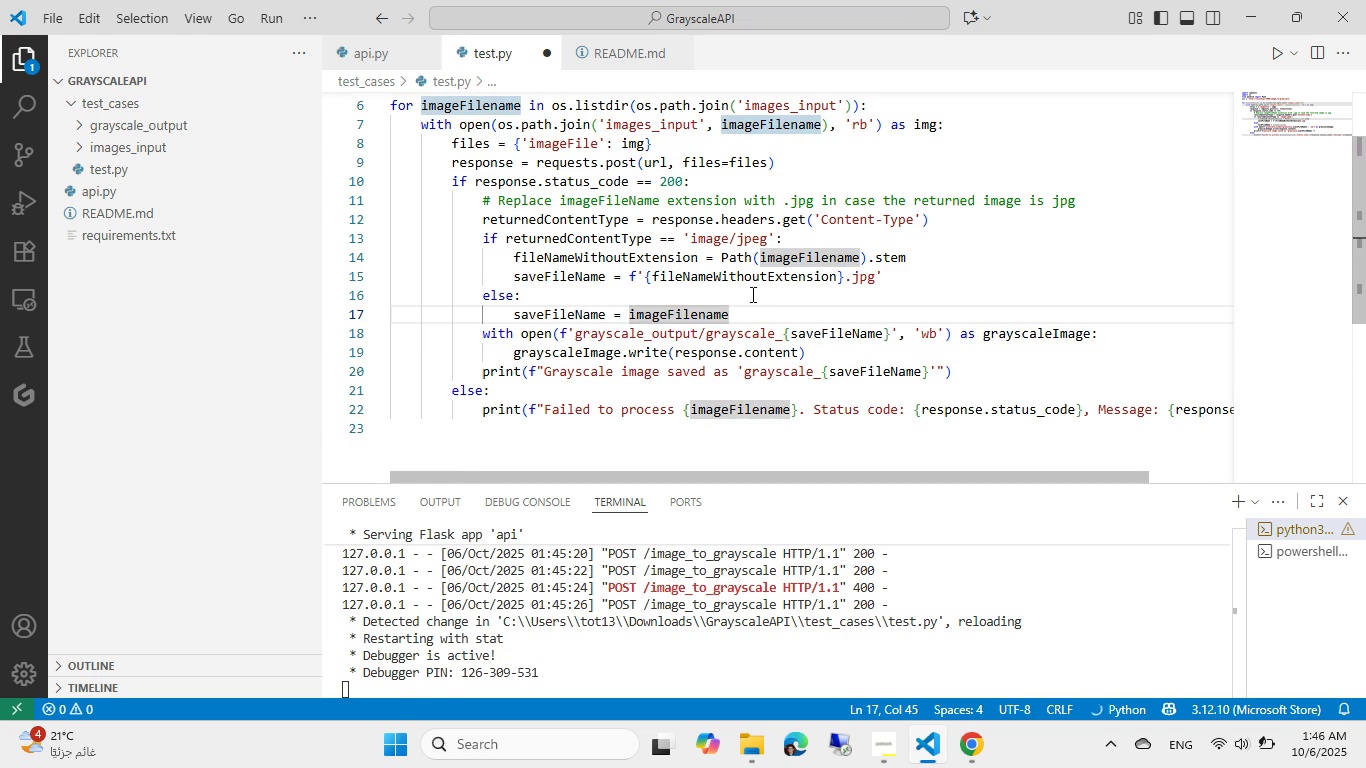 
key(Enter)
 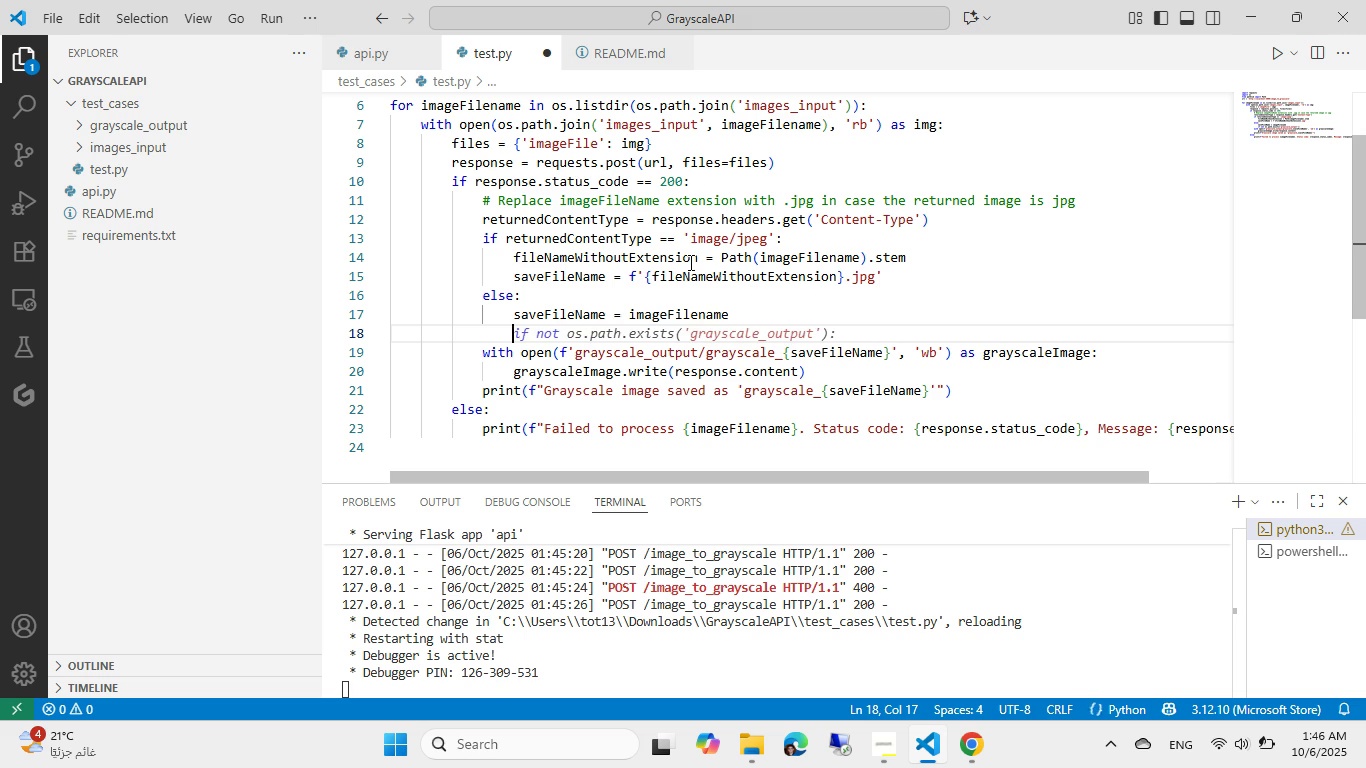 
key(Escape)
 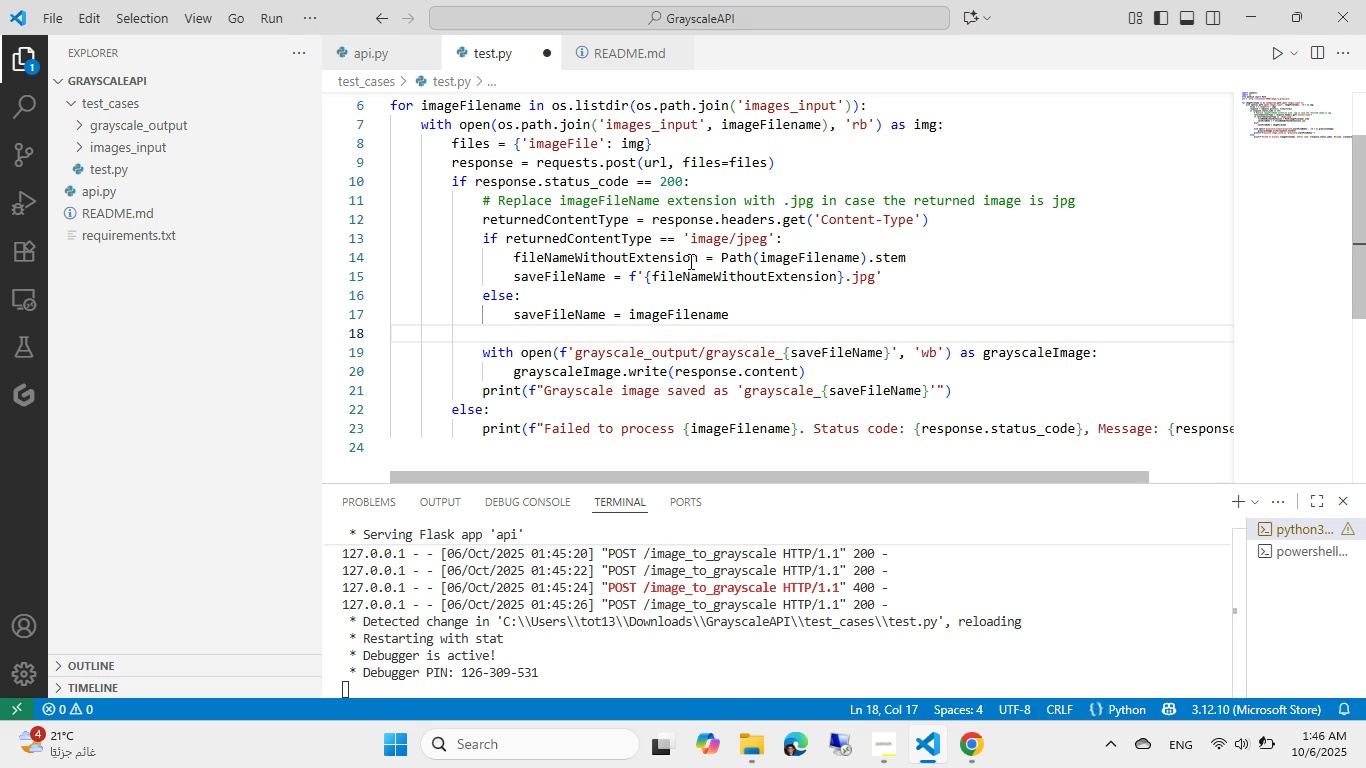 
key(Control+ControlLeft)
 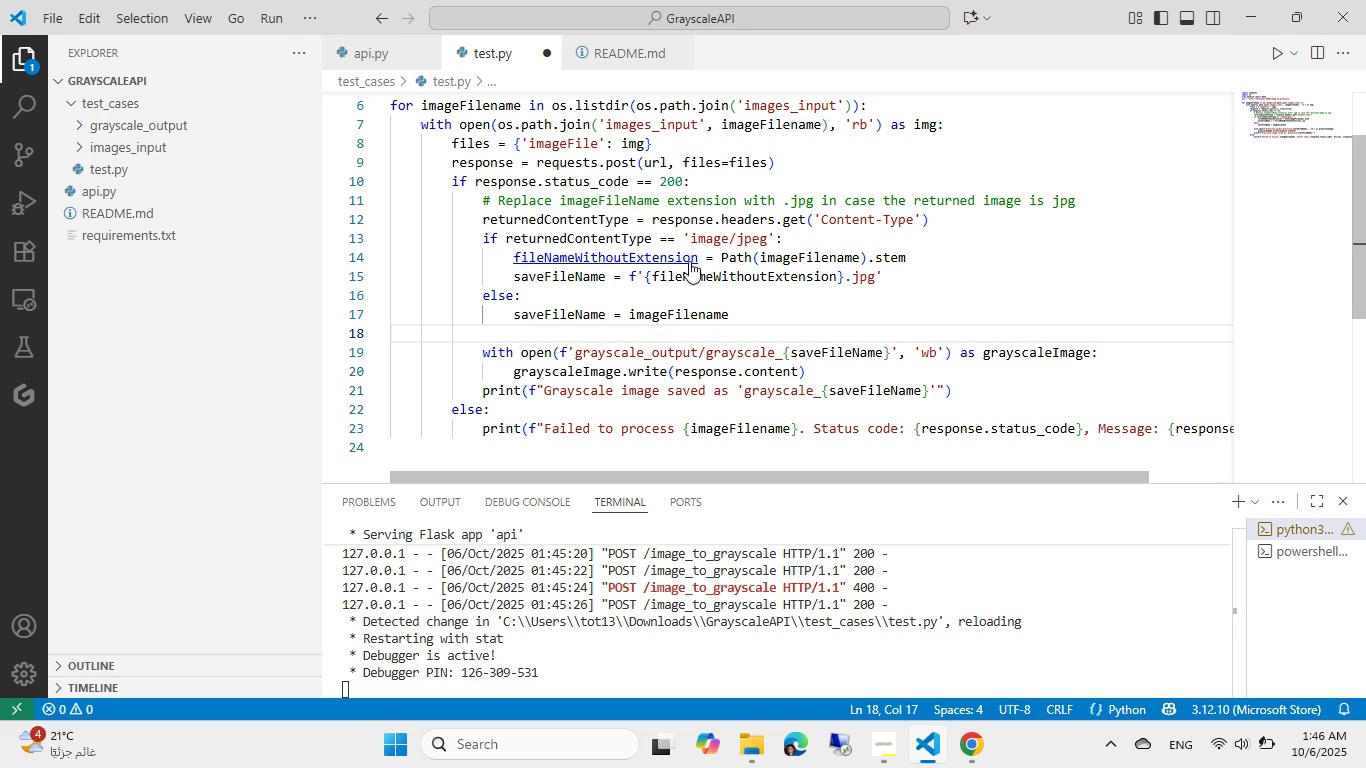 
key(Control+S)
 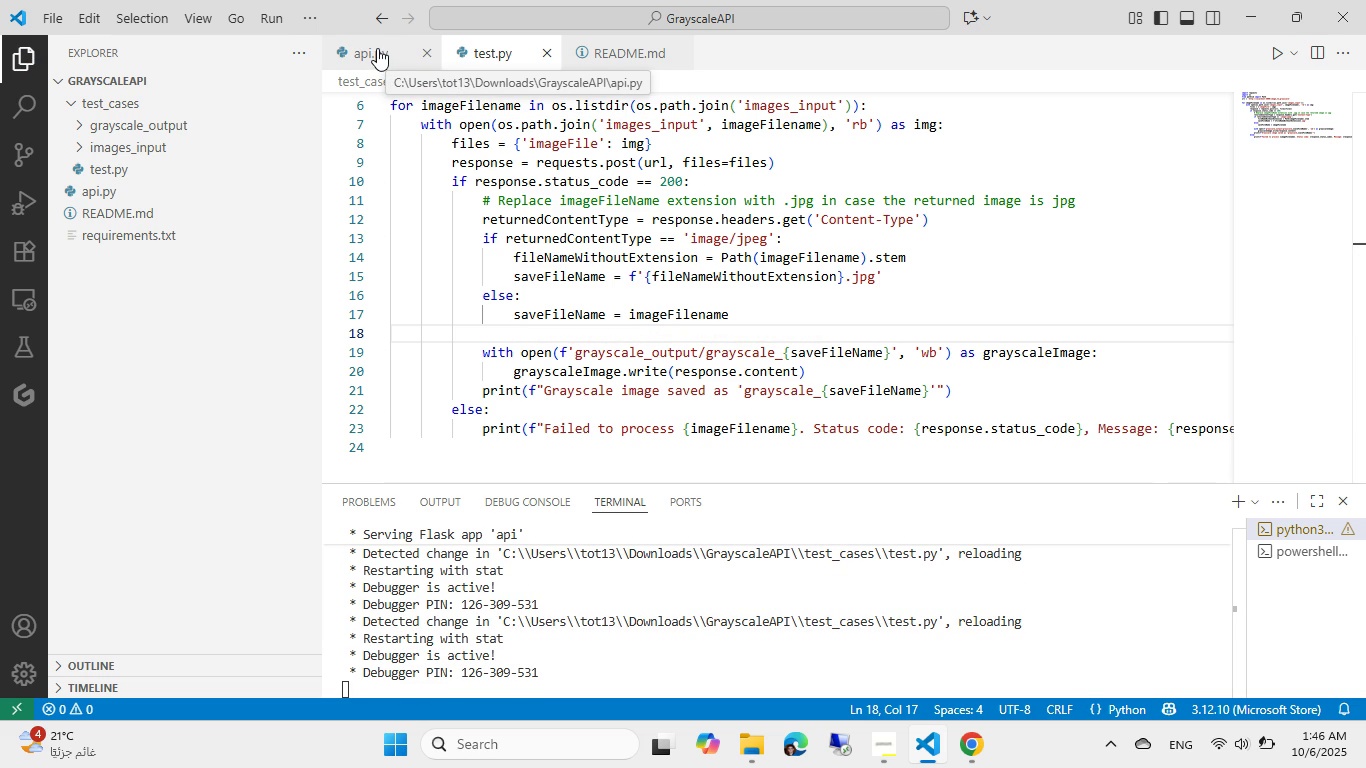 
wait(7.79)
 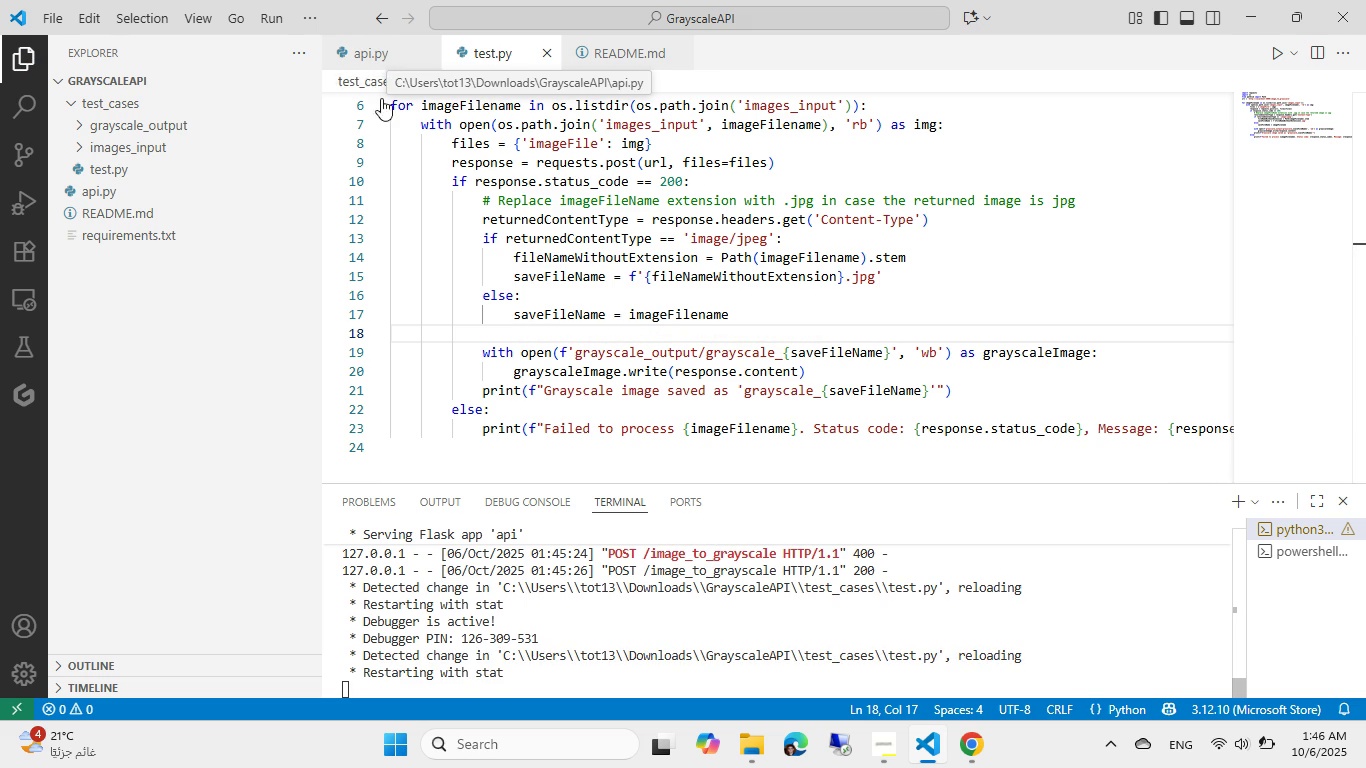 
left_click([377, 48])
 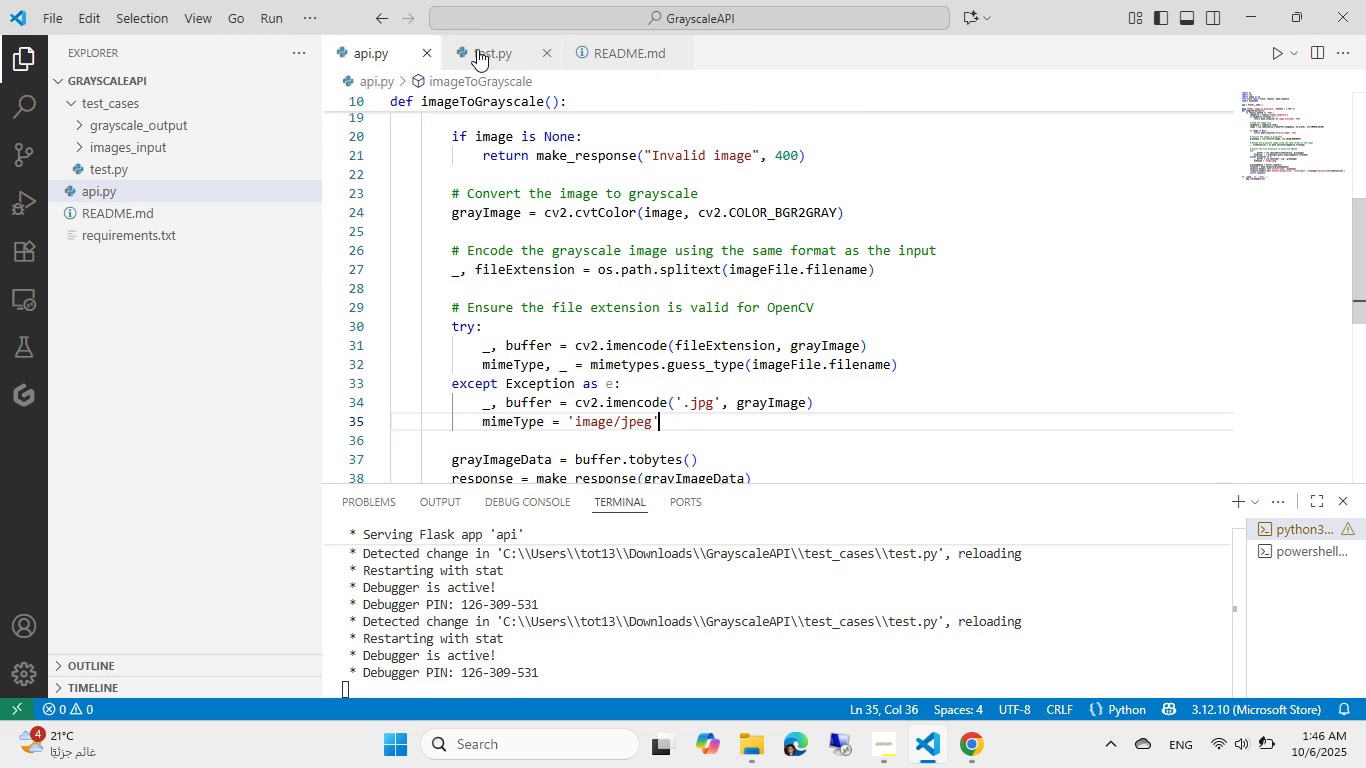 
left_click([477, 49])
 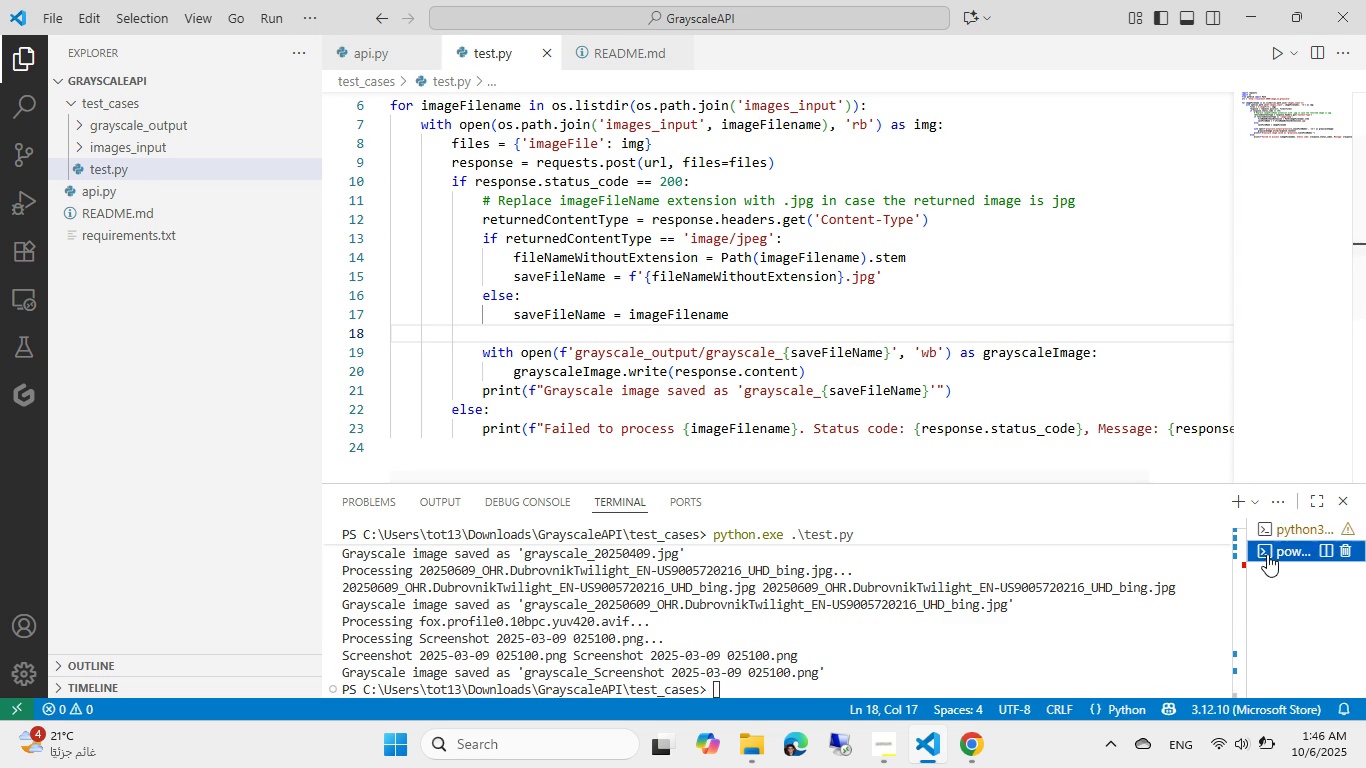 
double_click([882, 611])
 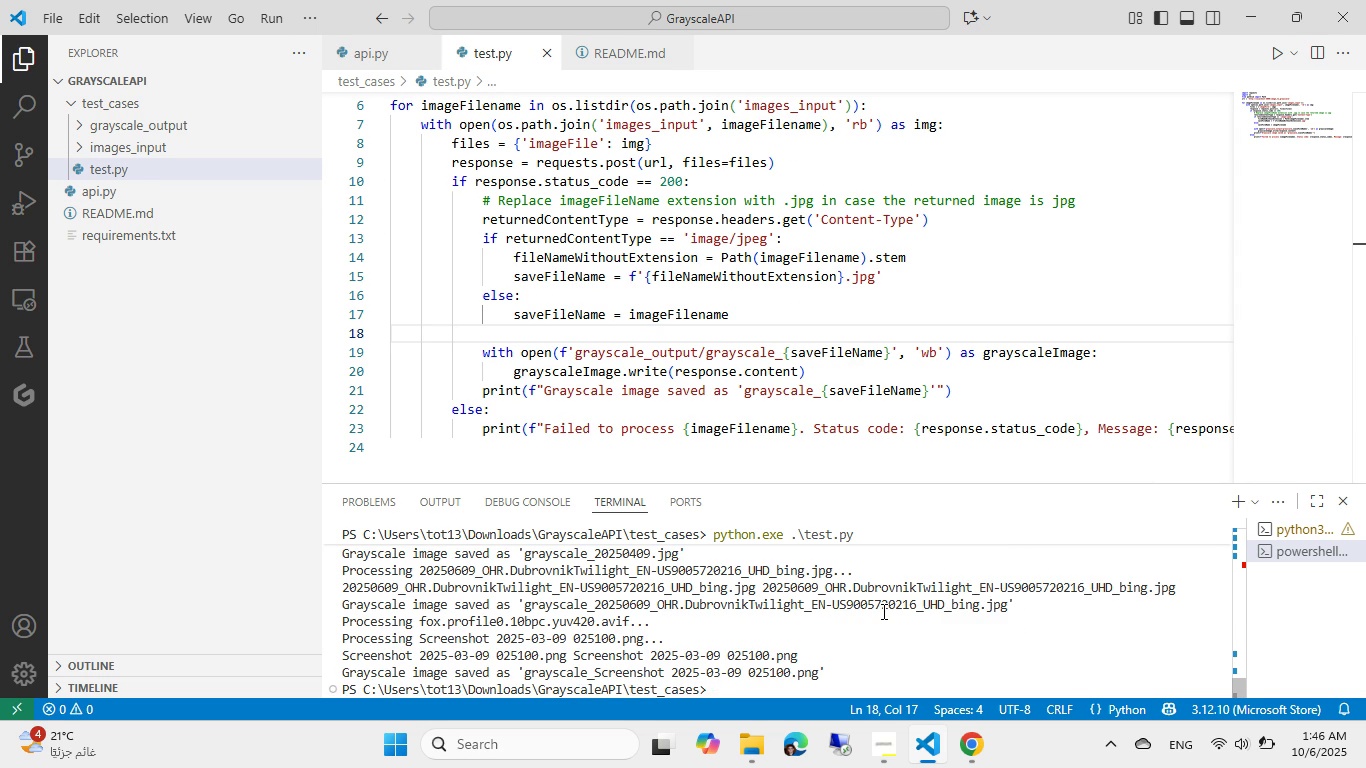 
key(ArrowUp)
 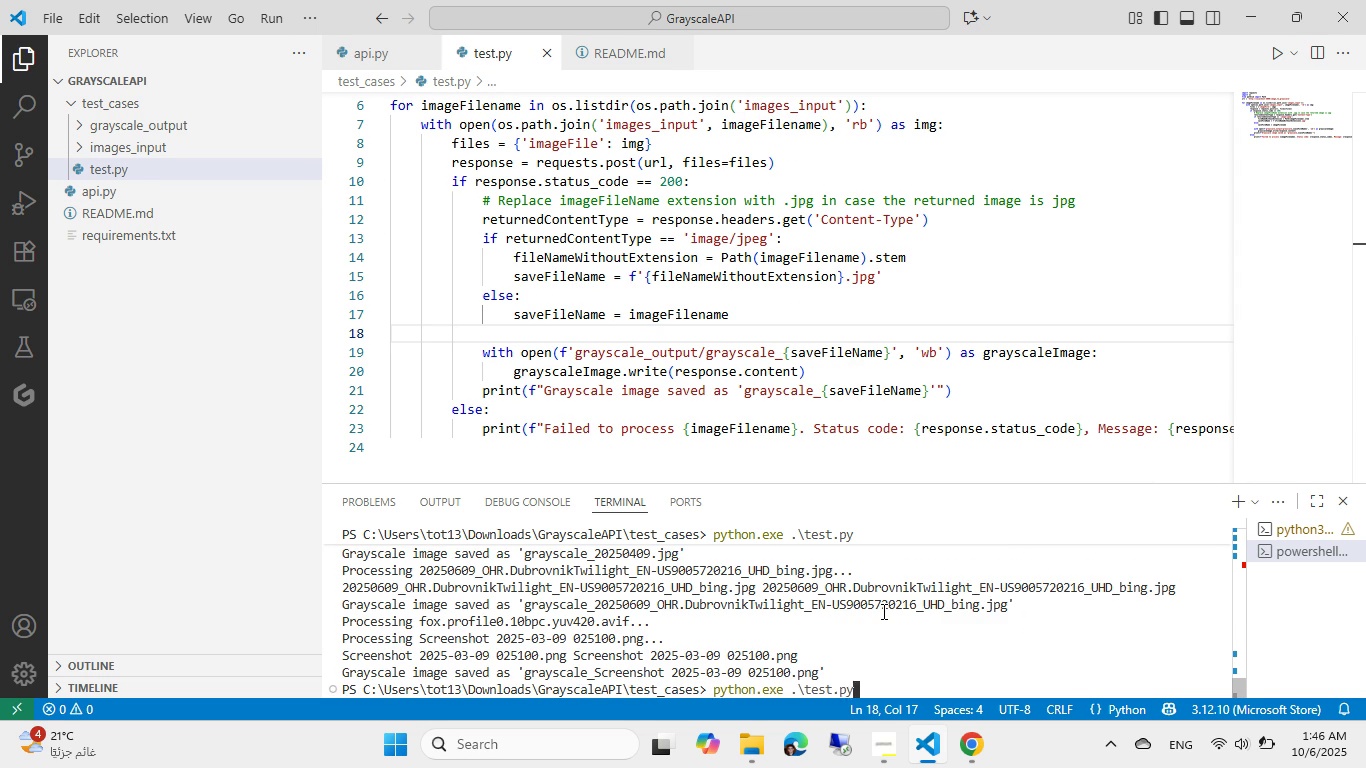 
key(Enter)
 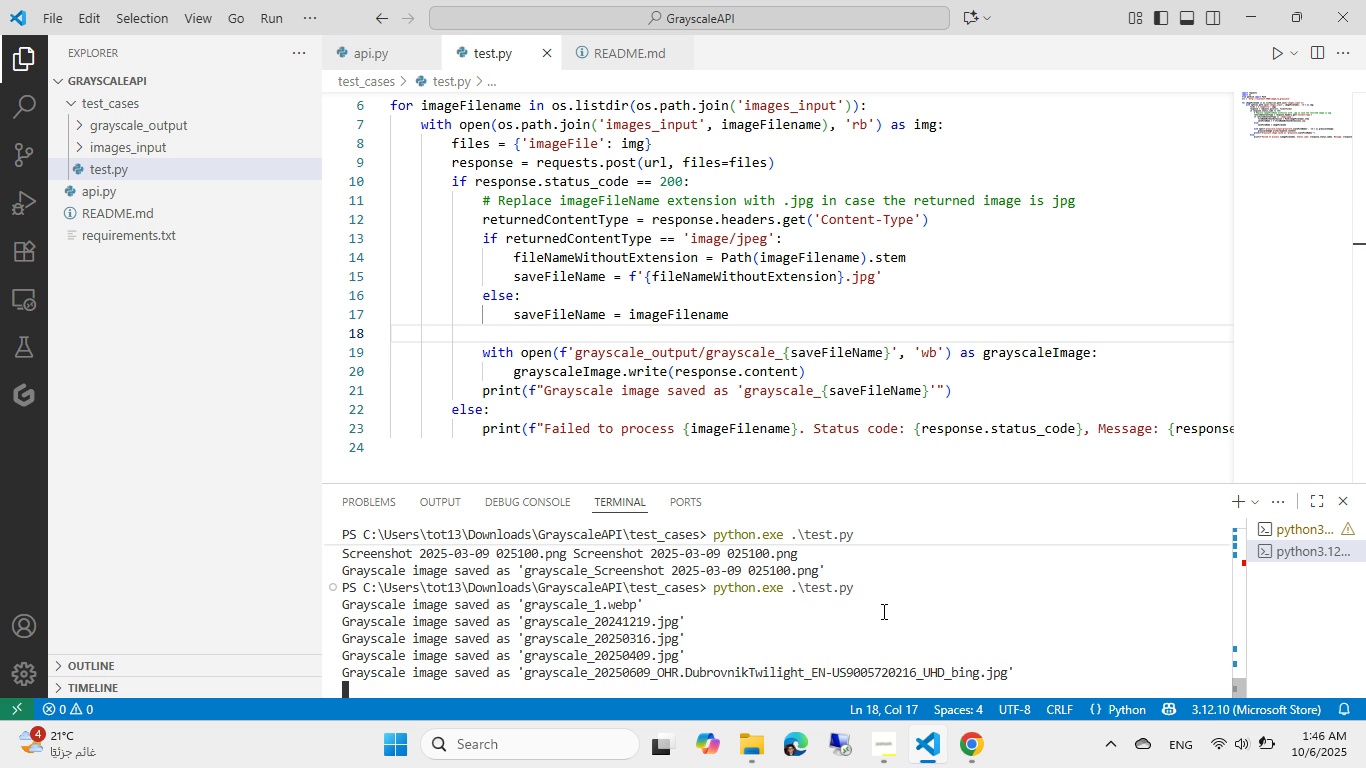 
wait(19.05)
 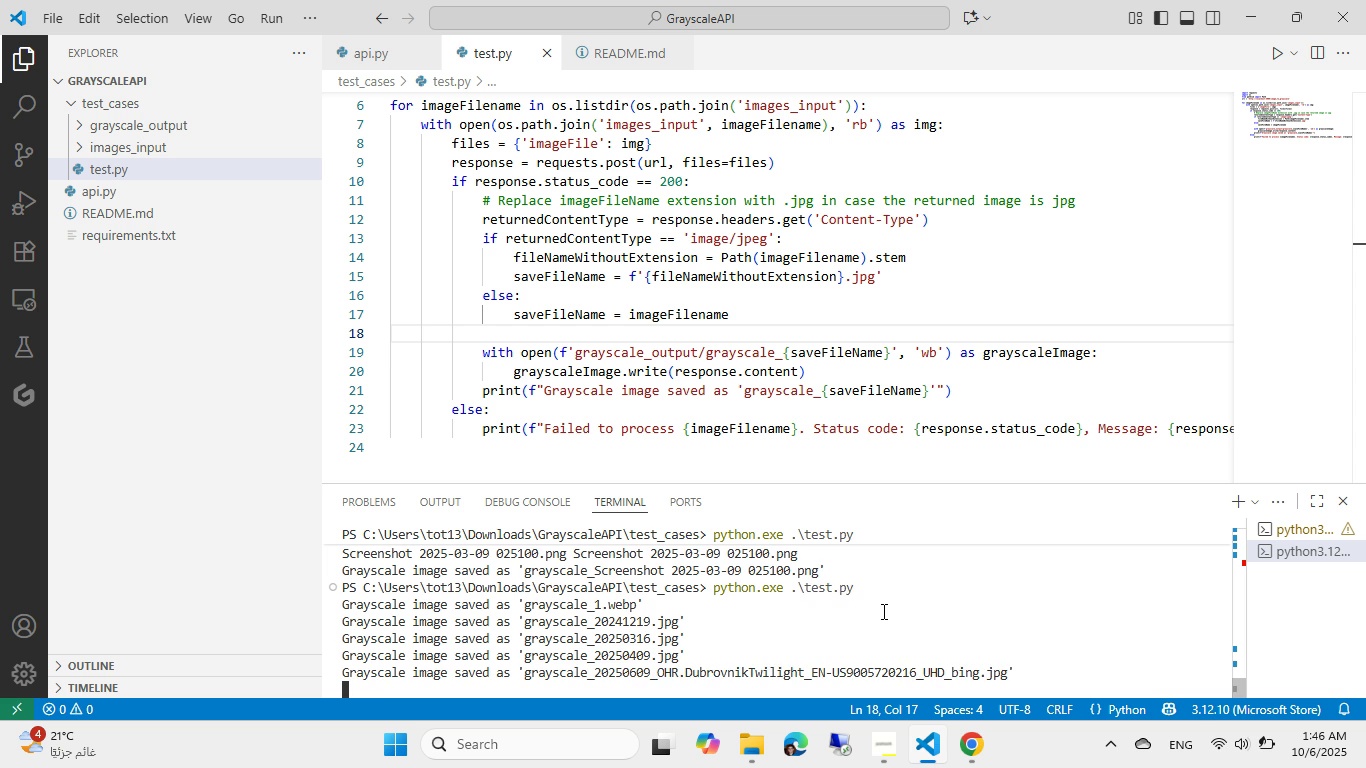 
left_click([973, 757])
 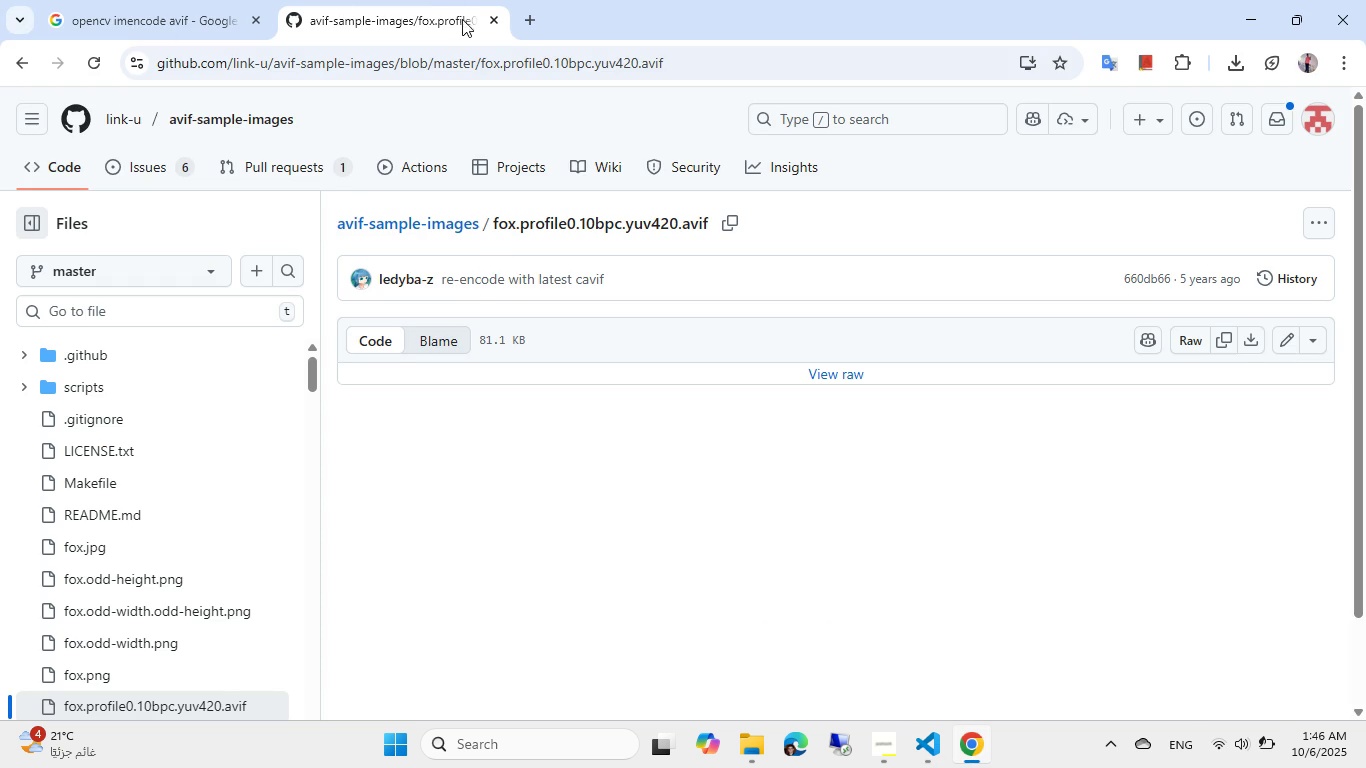 
left_click([493, 22])
 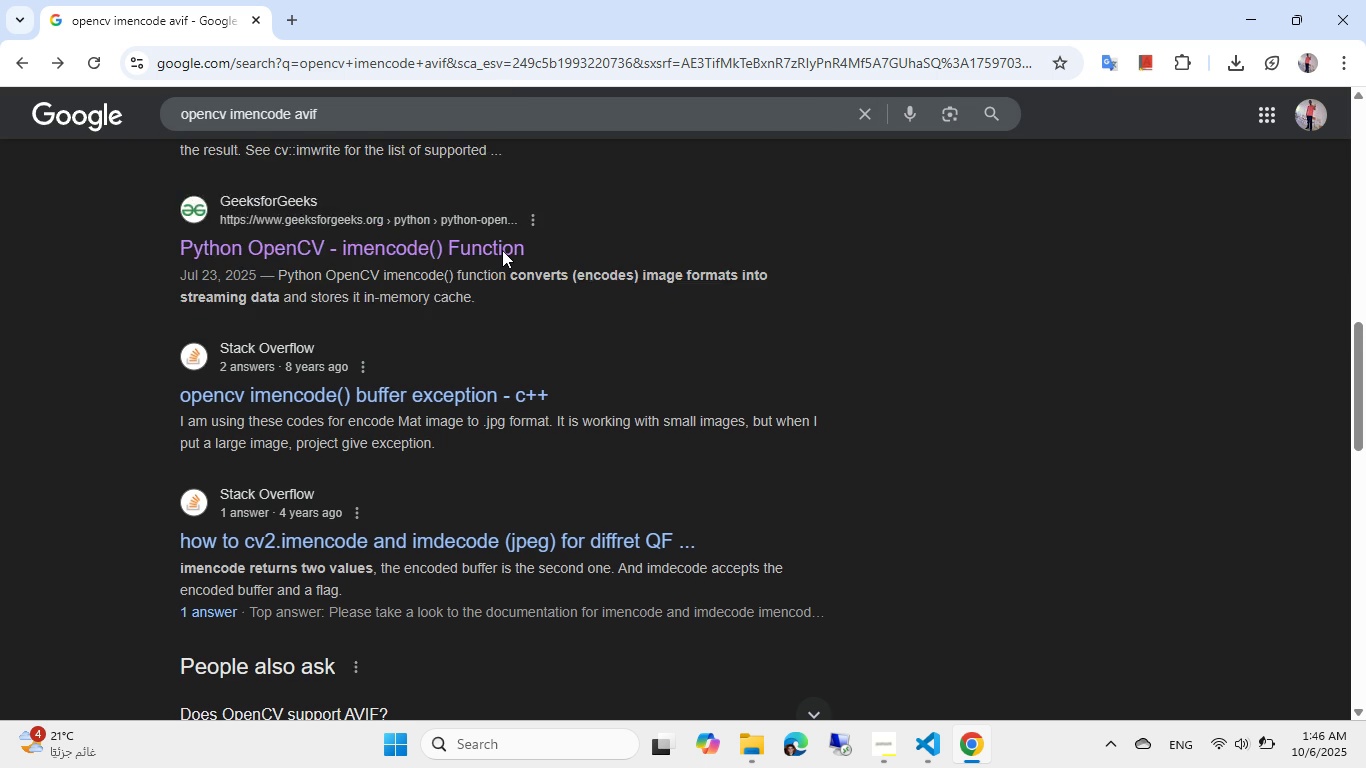 
scroll: coordinate [656, 277], scroll_direction: up, amount: 9.0
 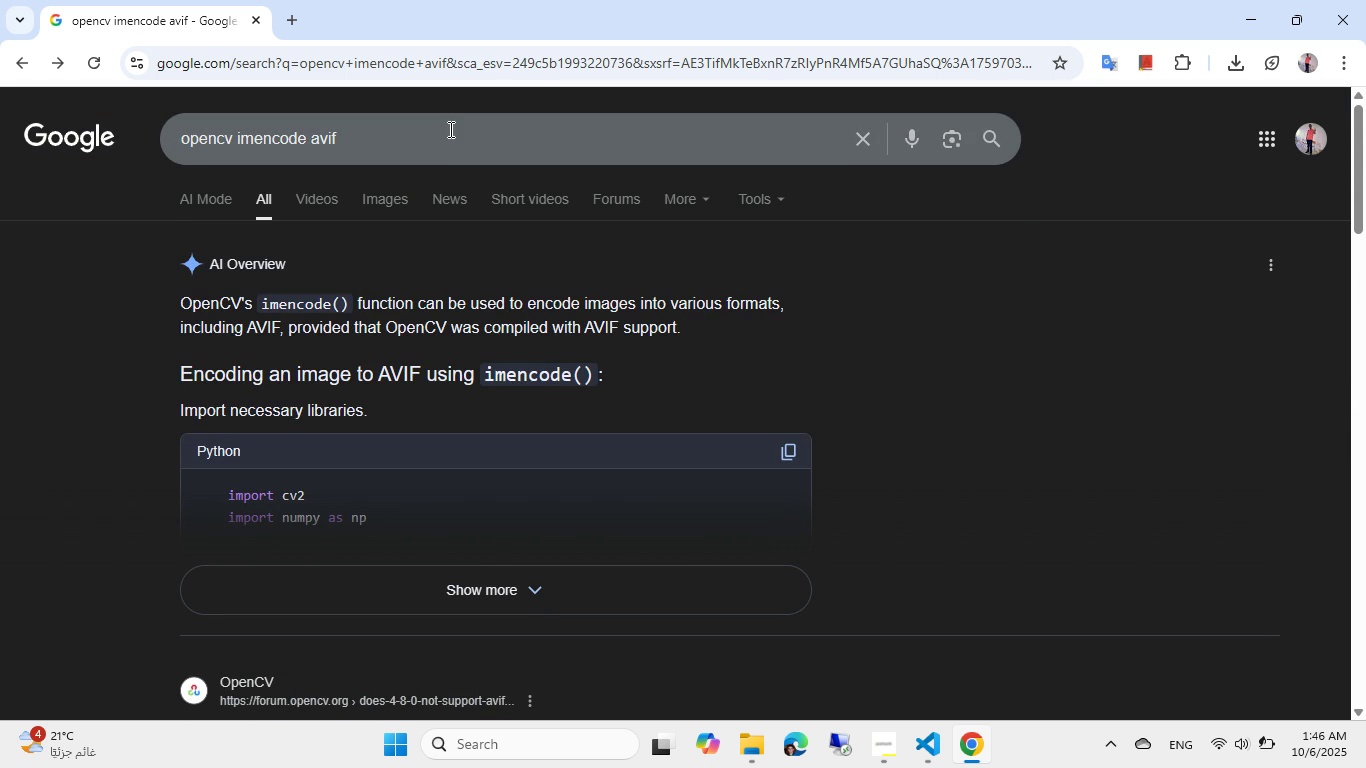 
left_click([449, 129])
 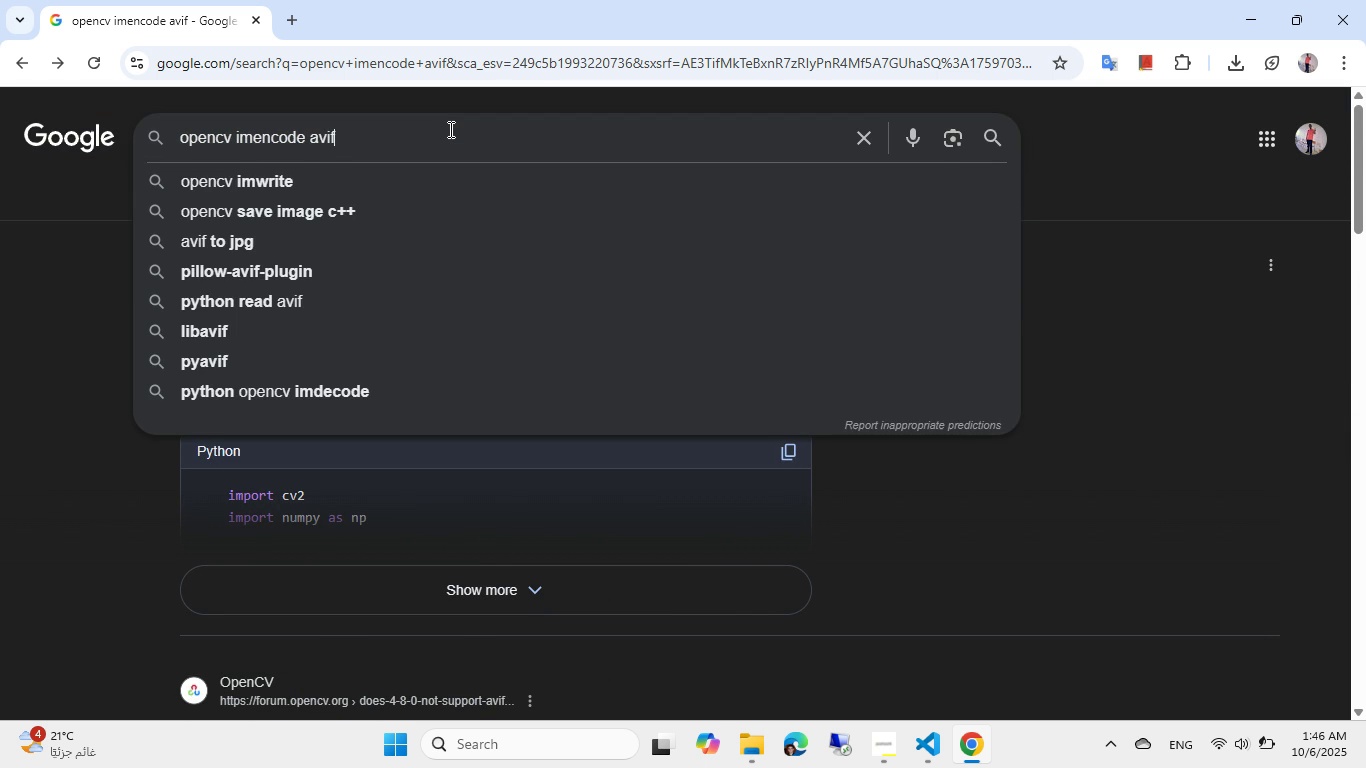 
type( noy)
key(Backspace)
type(t supp)
 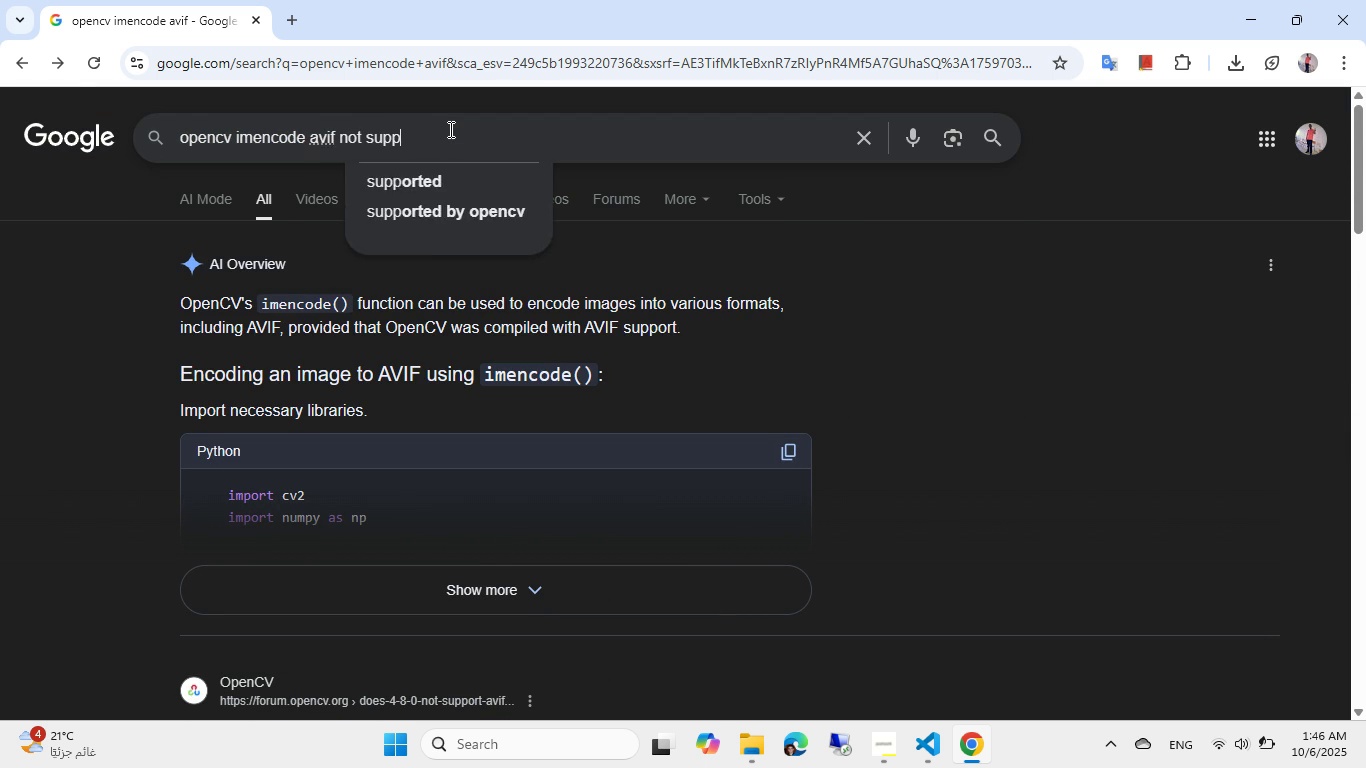 
key(ArrowDown)
 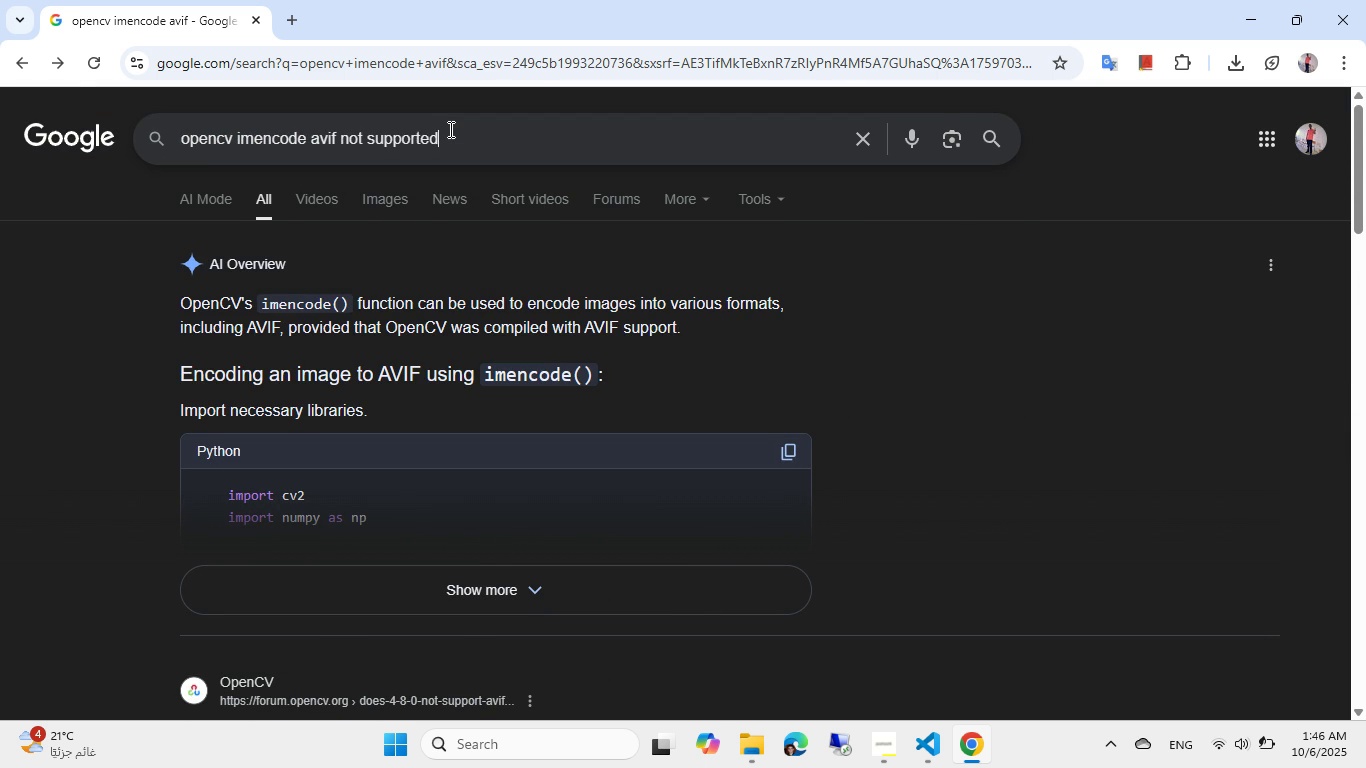 
key(Enter)
 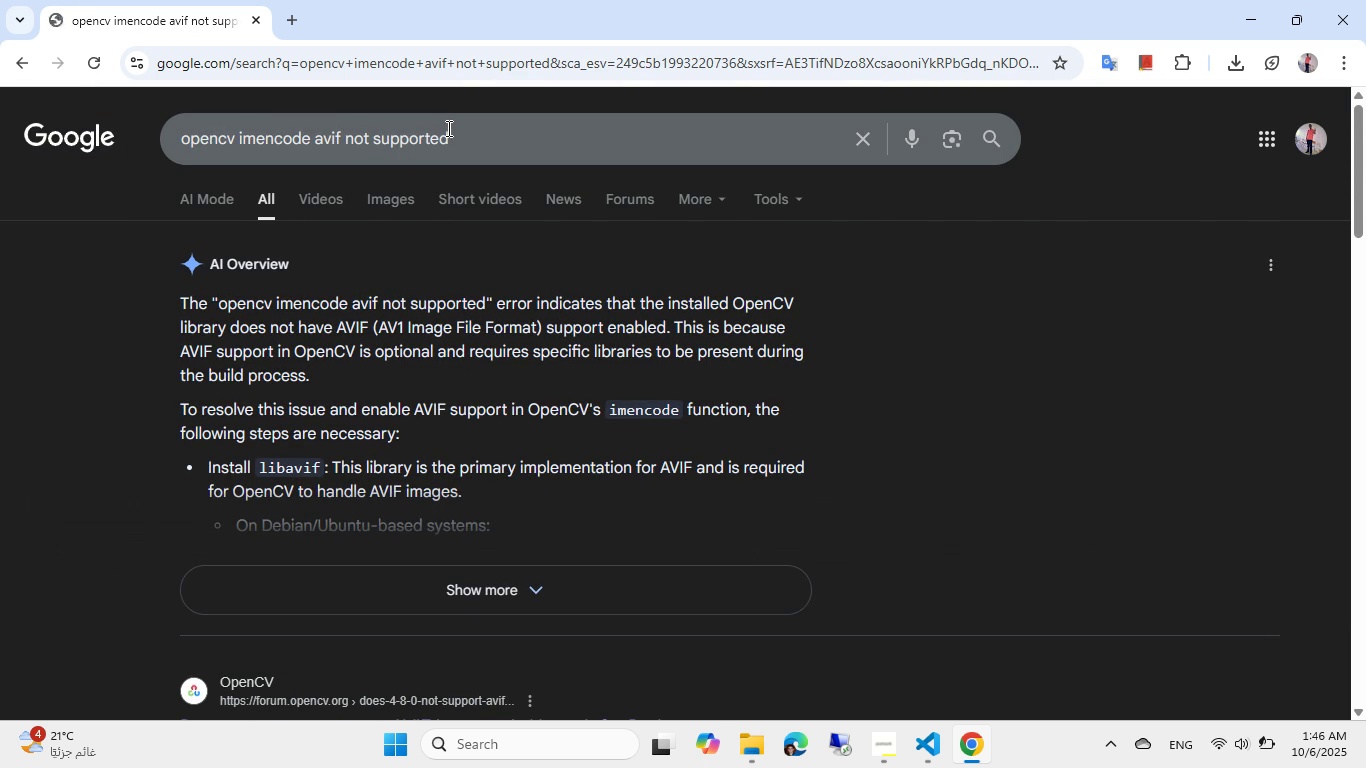 
scroll: coordinate [499, 388], scroll_direction: down, amount: 1.0
 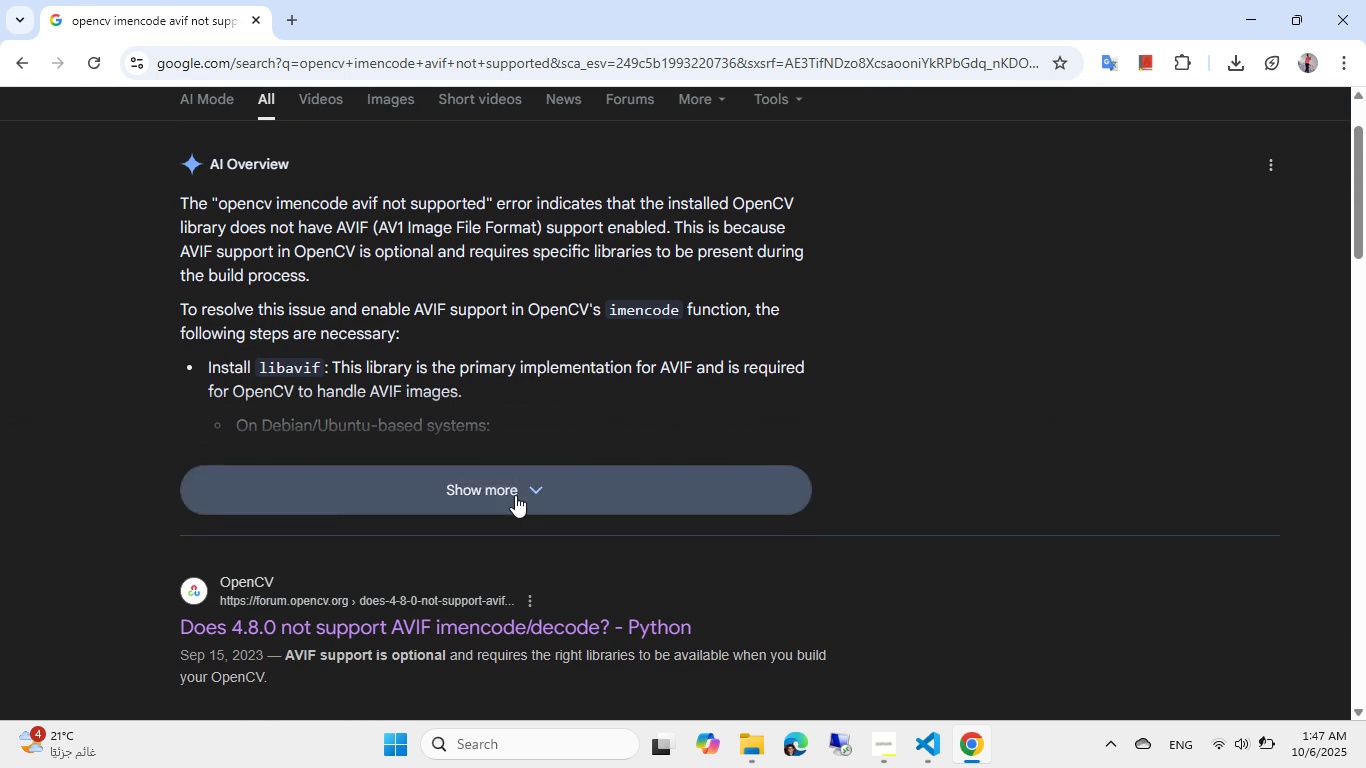 
left_click([515, 495])
 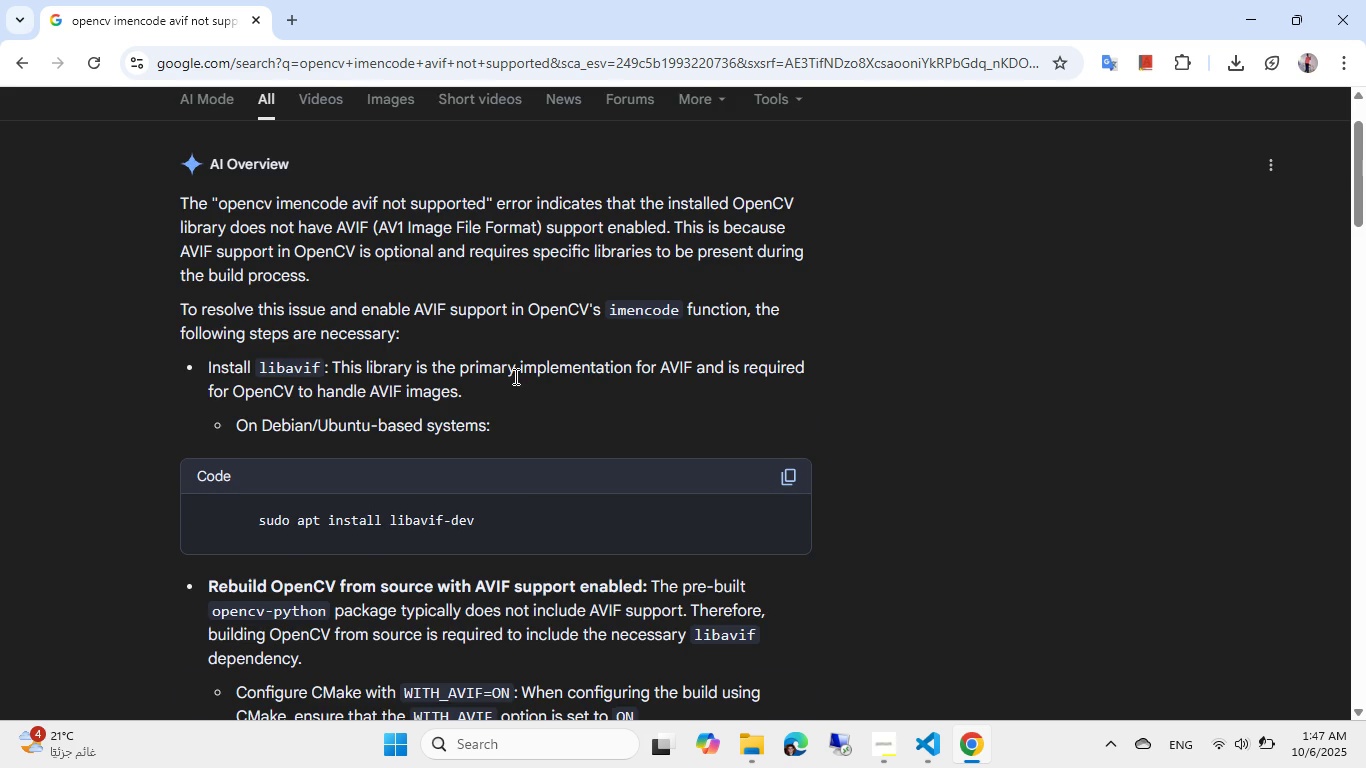 
scroll: coordinate [451, 386], scroll_direction: down, amount: 10.0
 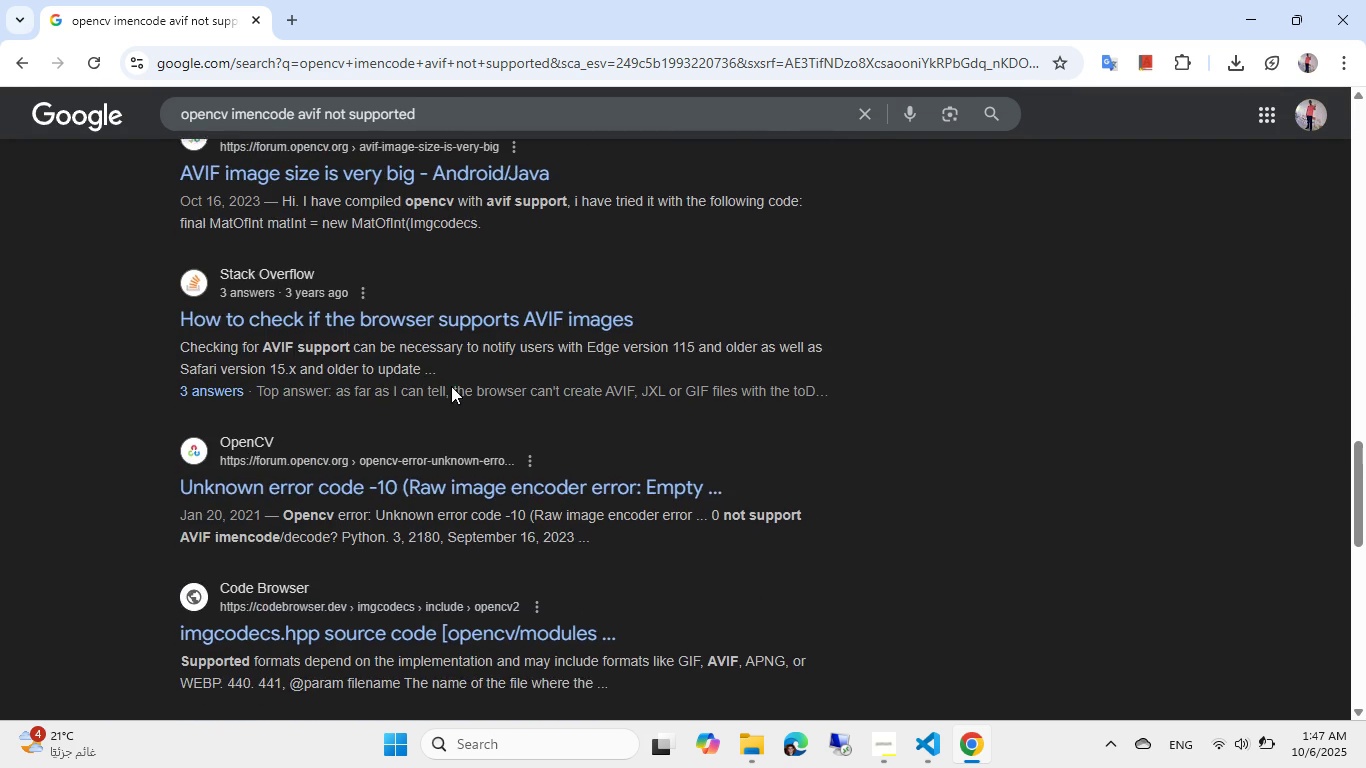 
scroll: coordinate [449, 391], scroll_direction: down, amount: 8.0
 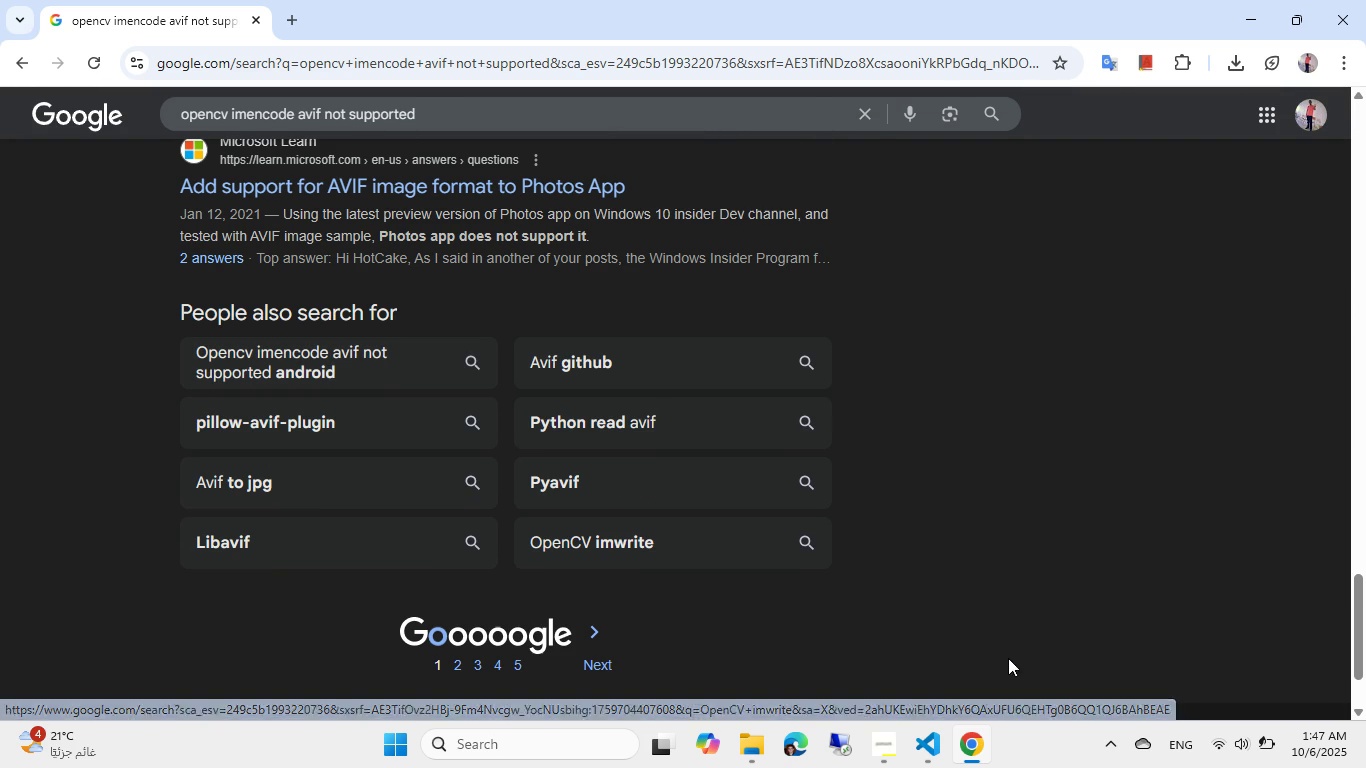 
left_click([888, 740])